 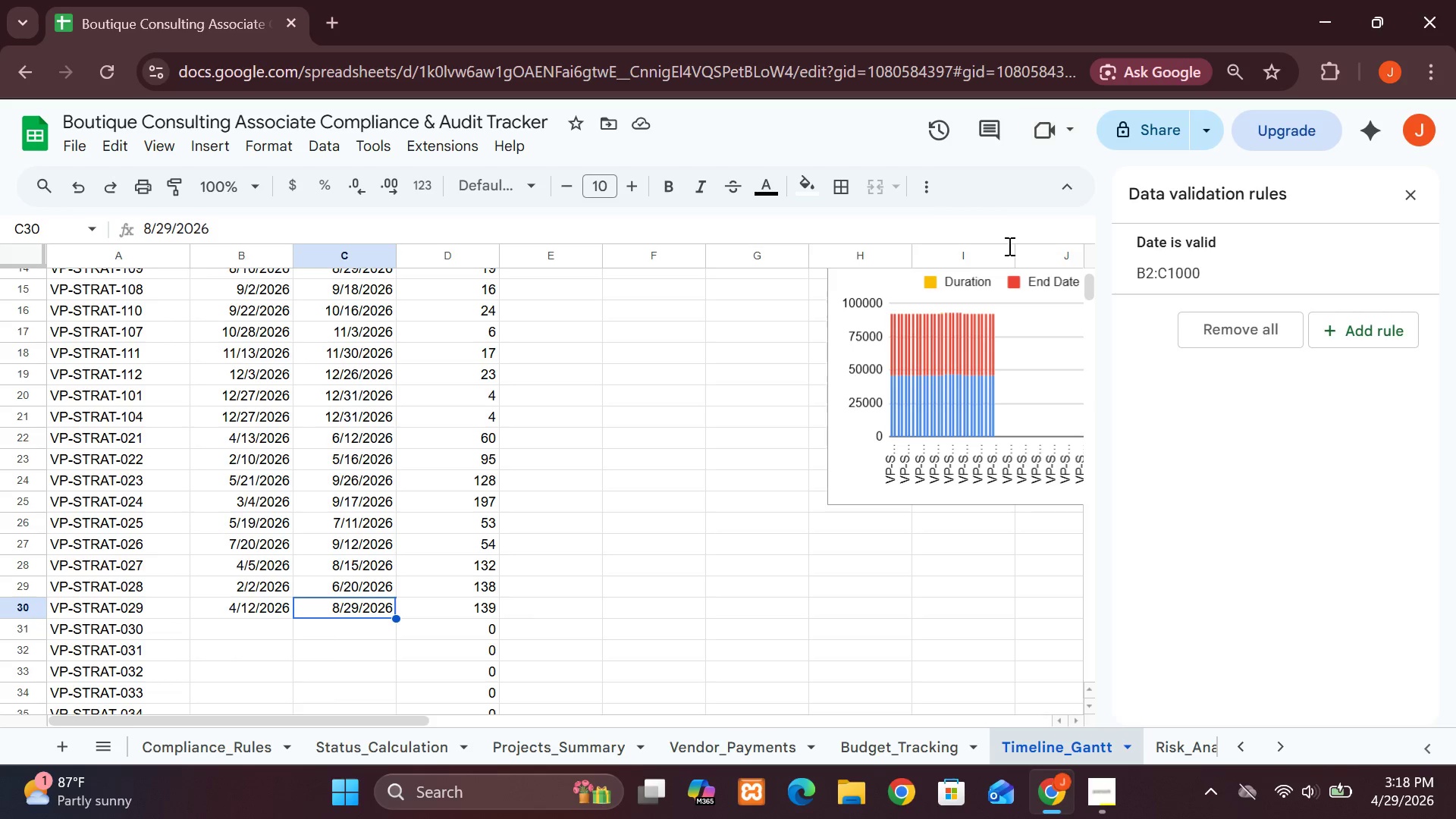 
mouse_move([734, 184])
 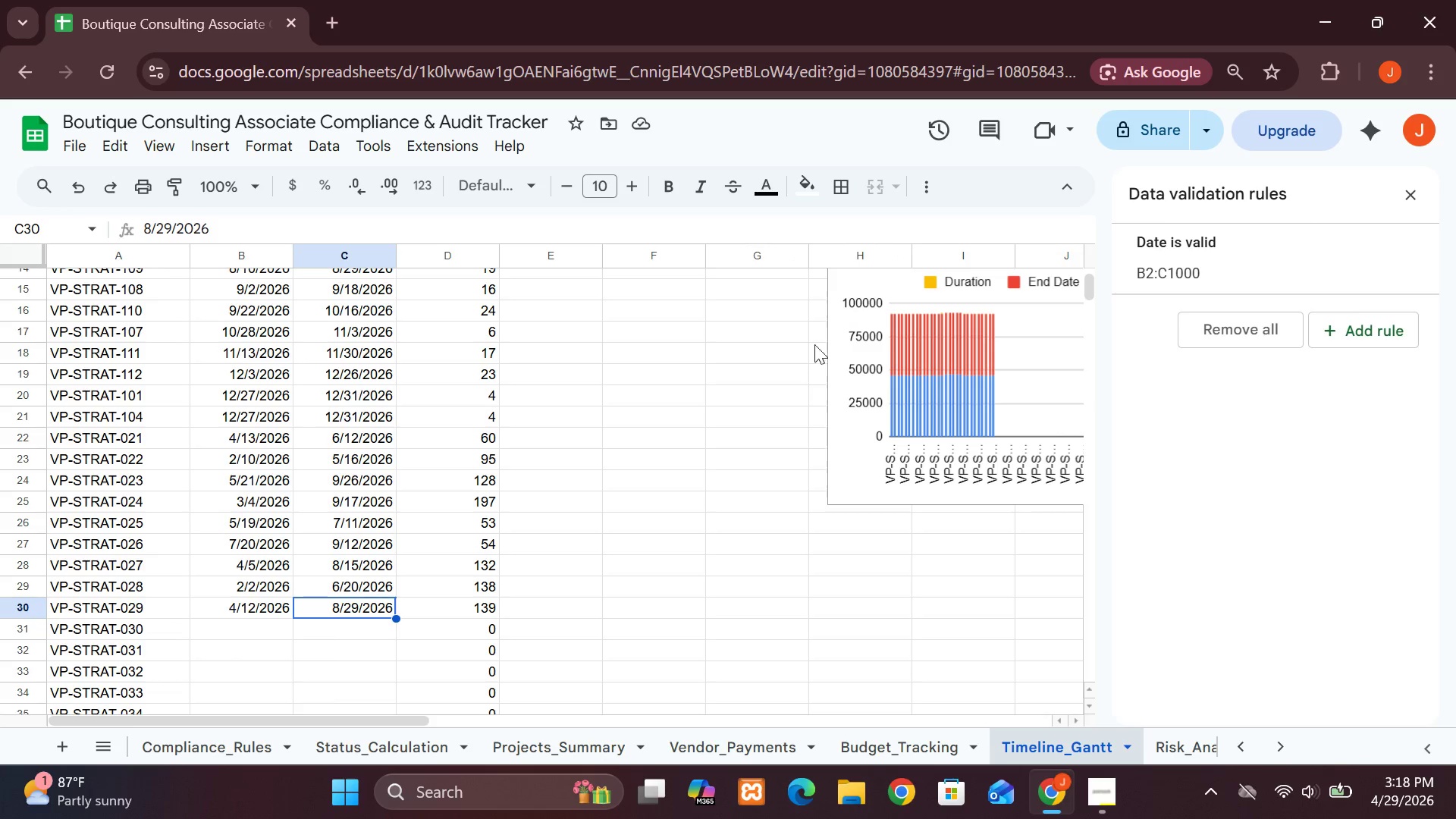 
wait(14.87)
 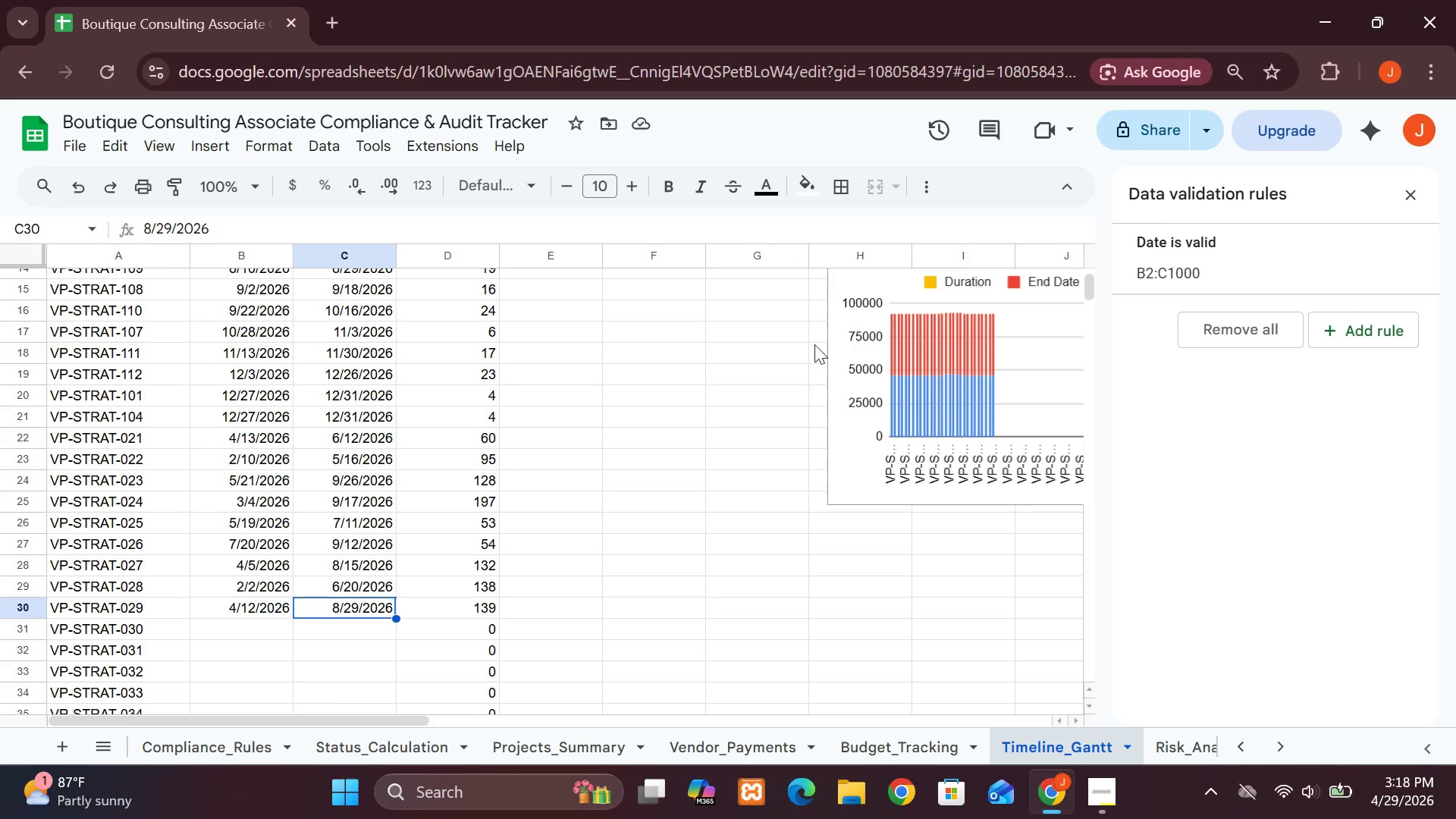 
left_click([322, 645])
 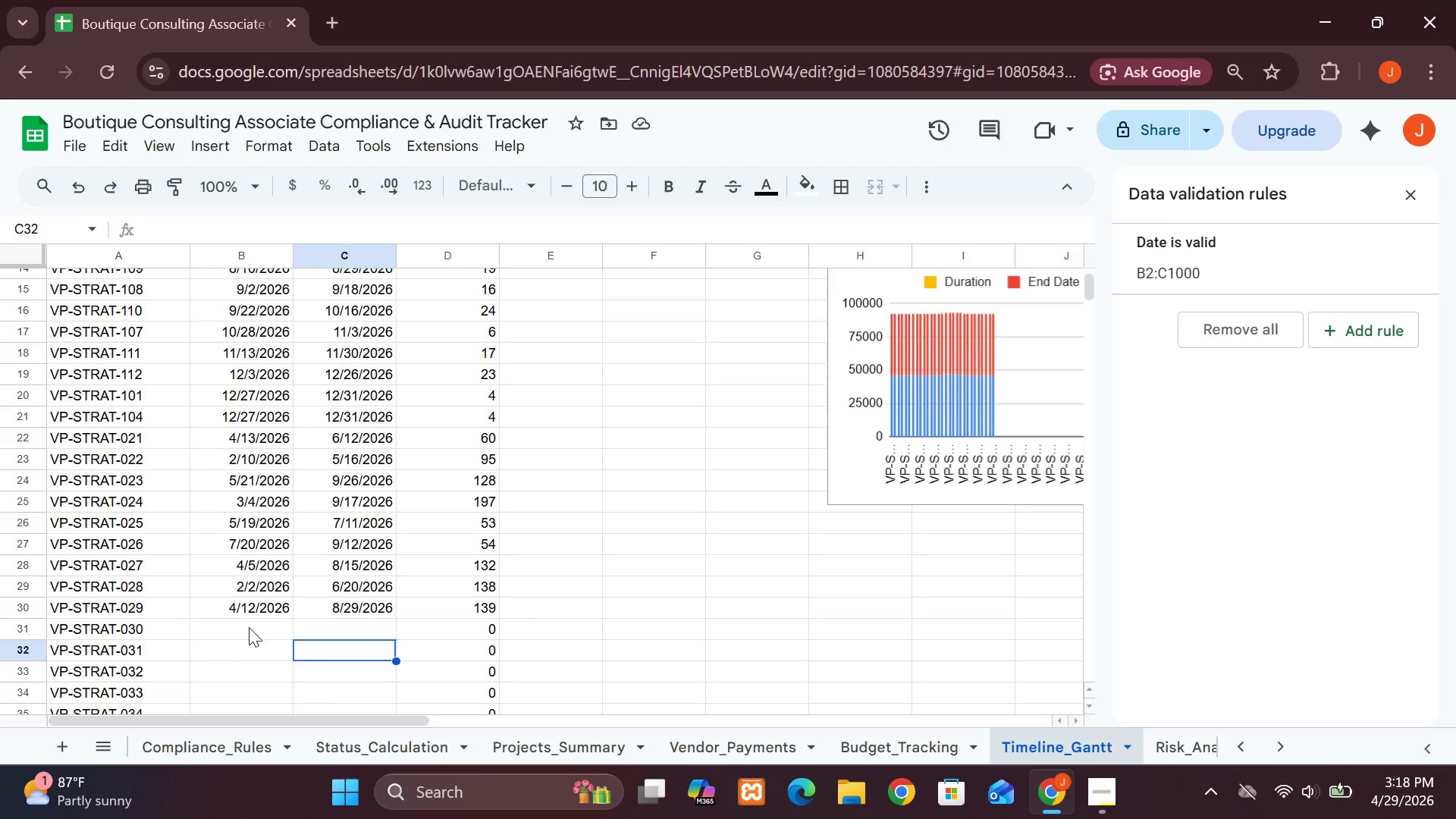 
left_click([249, 631])
 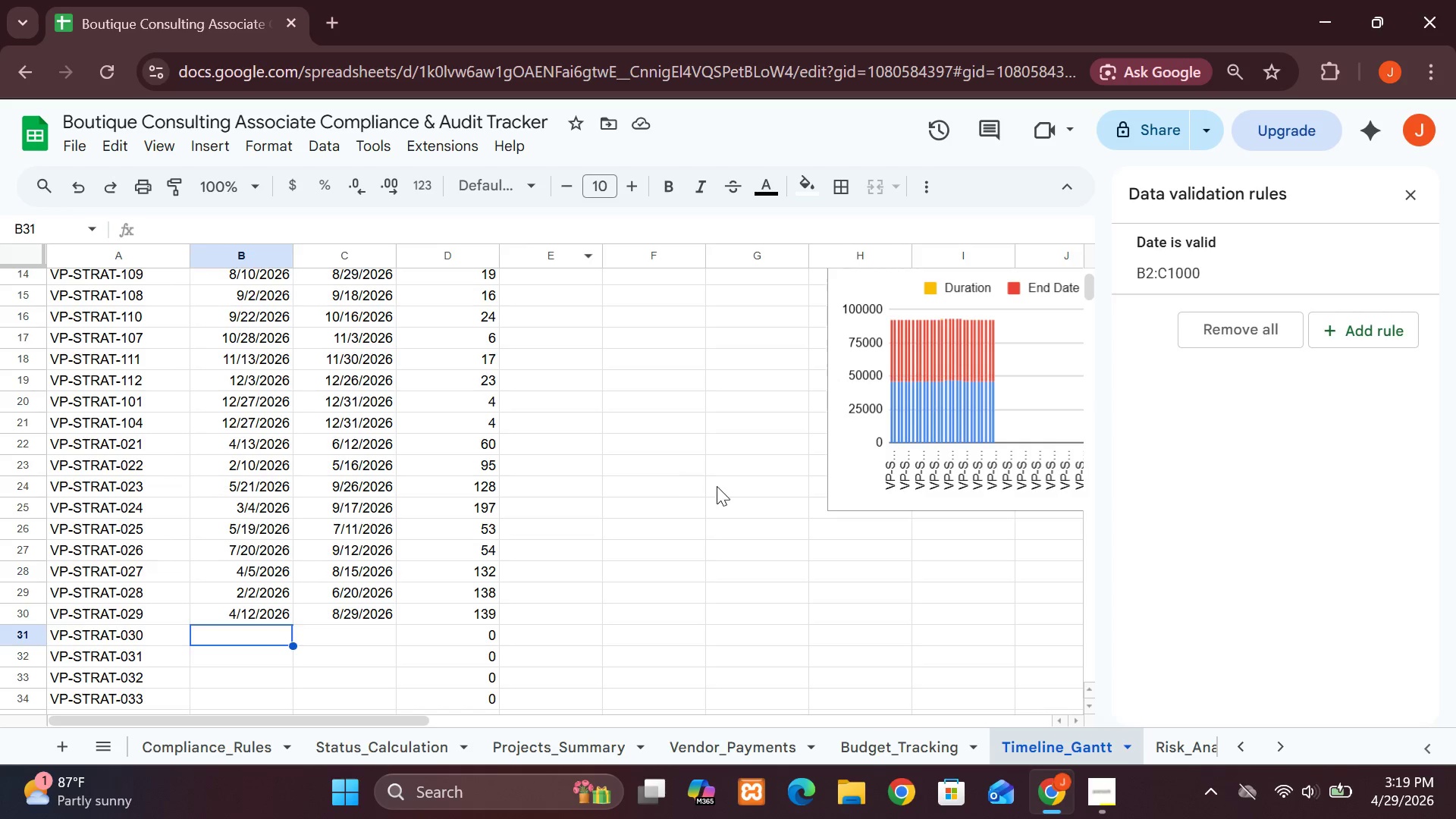 
wait(65.16)
 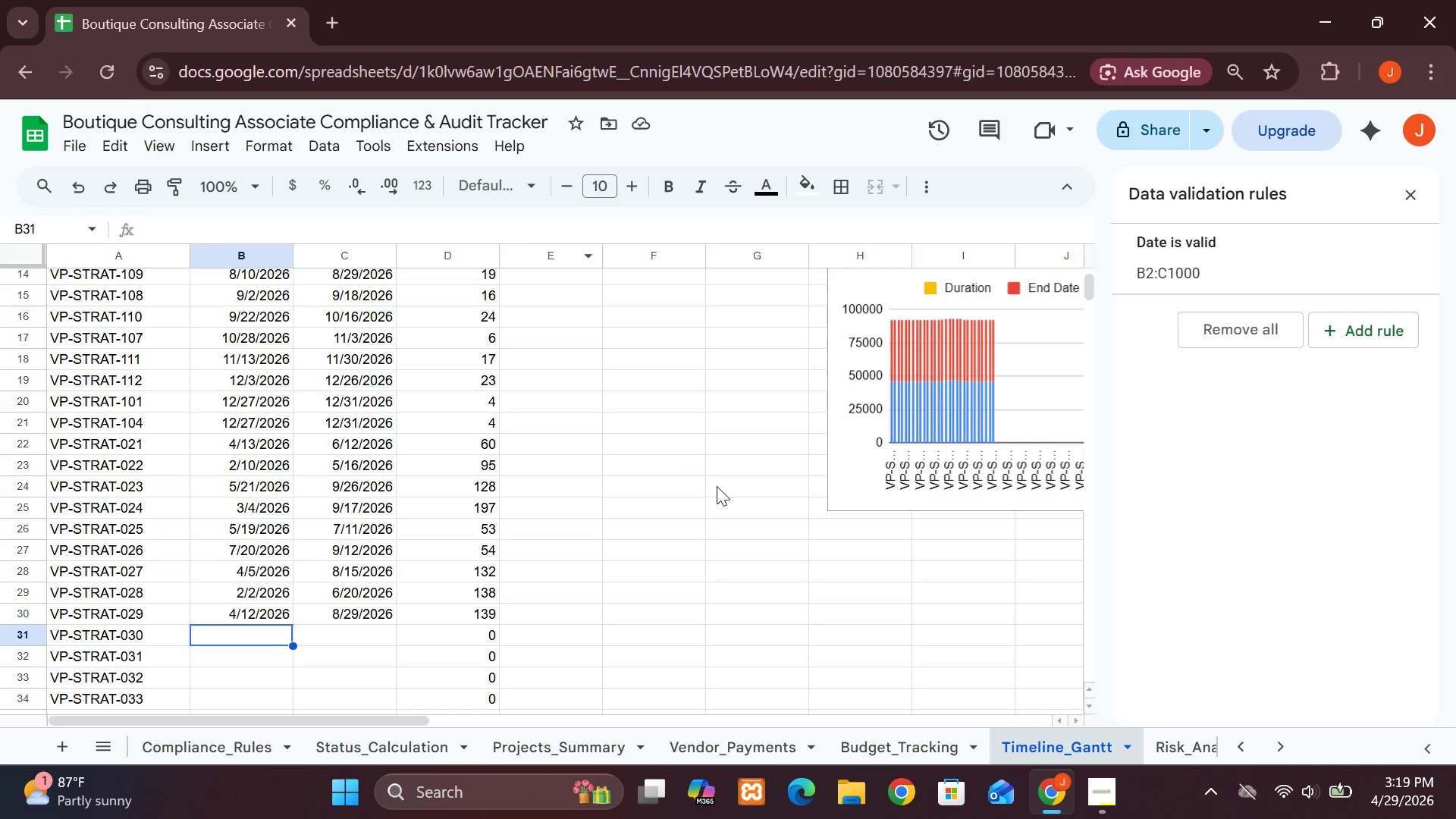 
left_click_drag(start_coordinate=[1086, 293], to_coordinate=[1088, 281])
 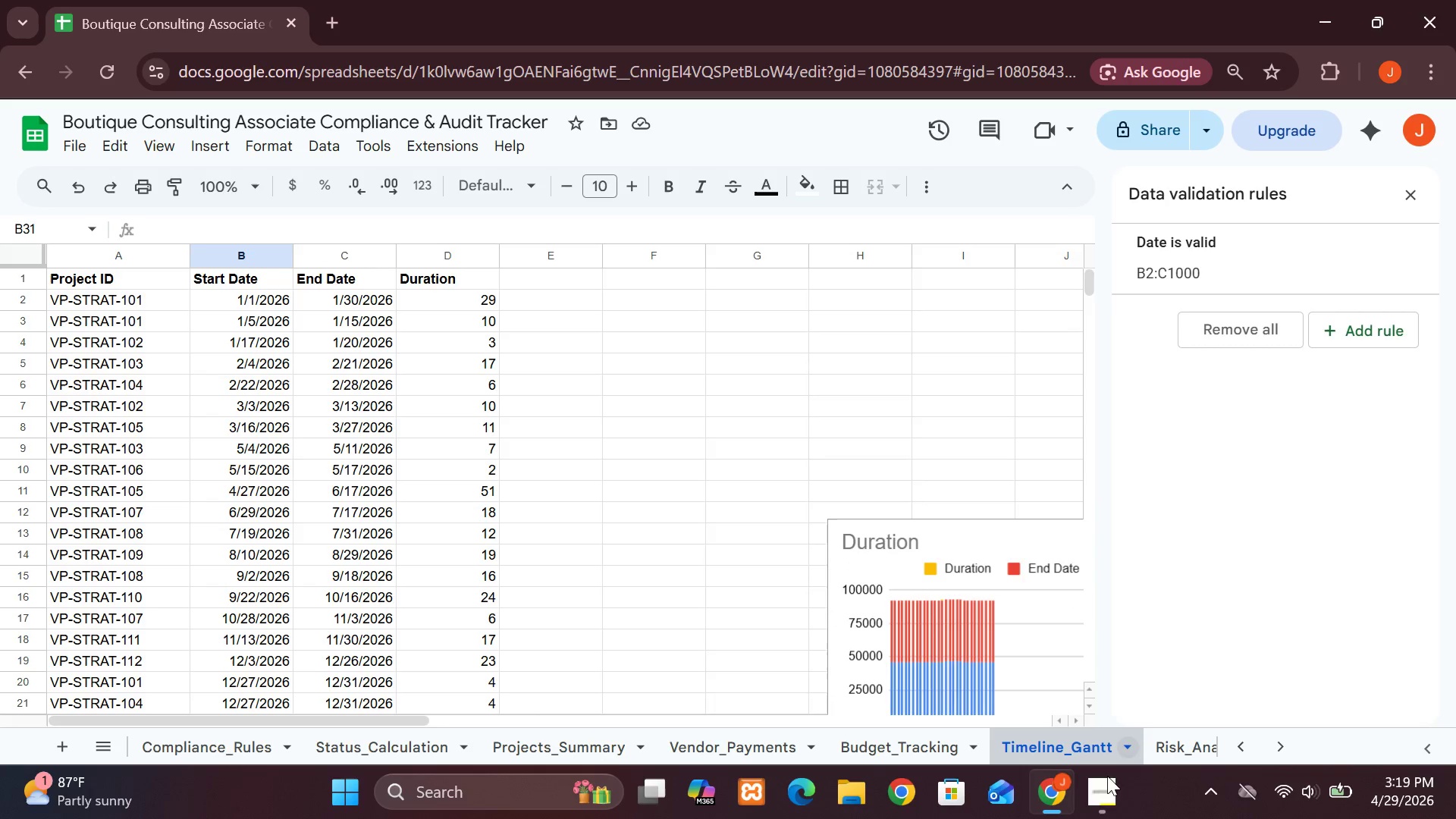 
left_click([1097, 802])